 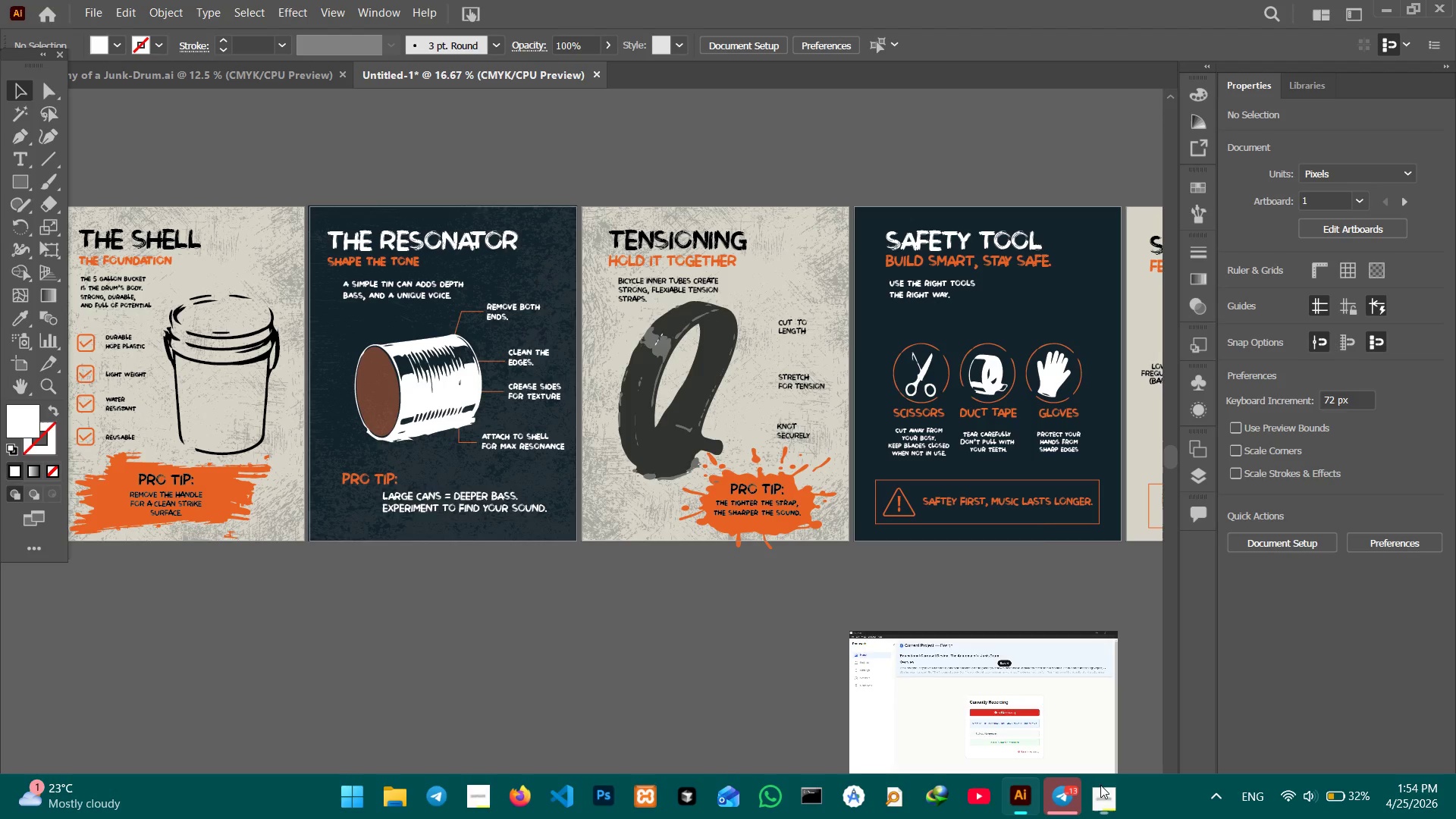 
left_click_drag(start_coordinate=[562, 562], to_coordinate=[913, 595])
 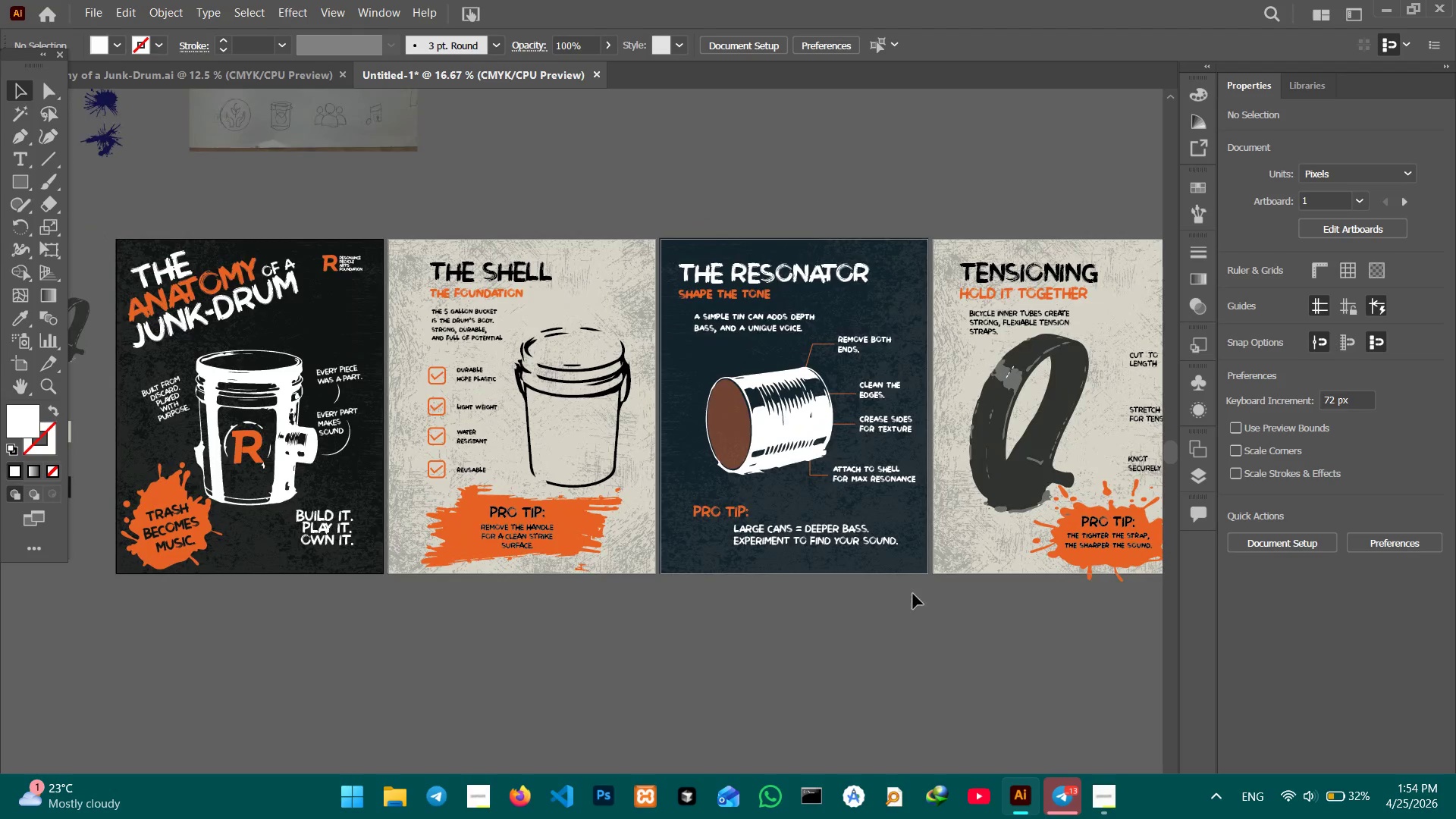 
hold_key(key=Space, duration=9.67)
 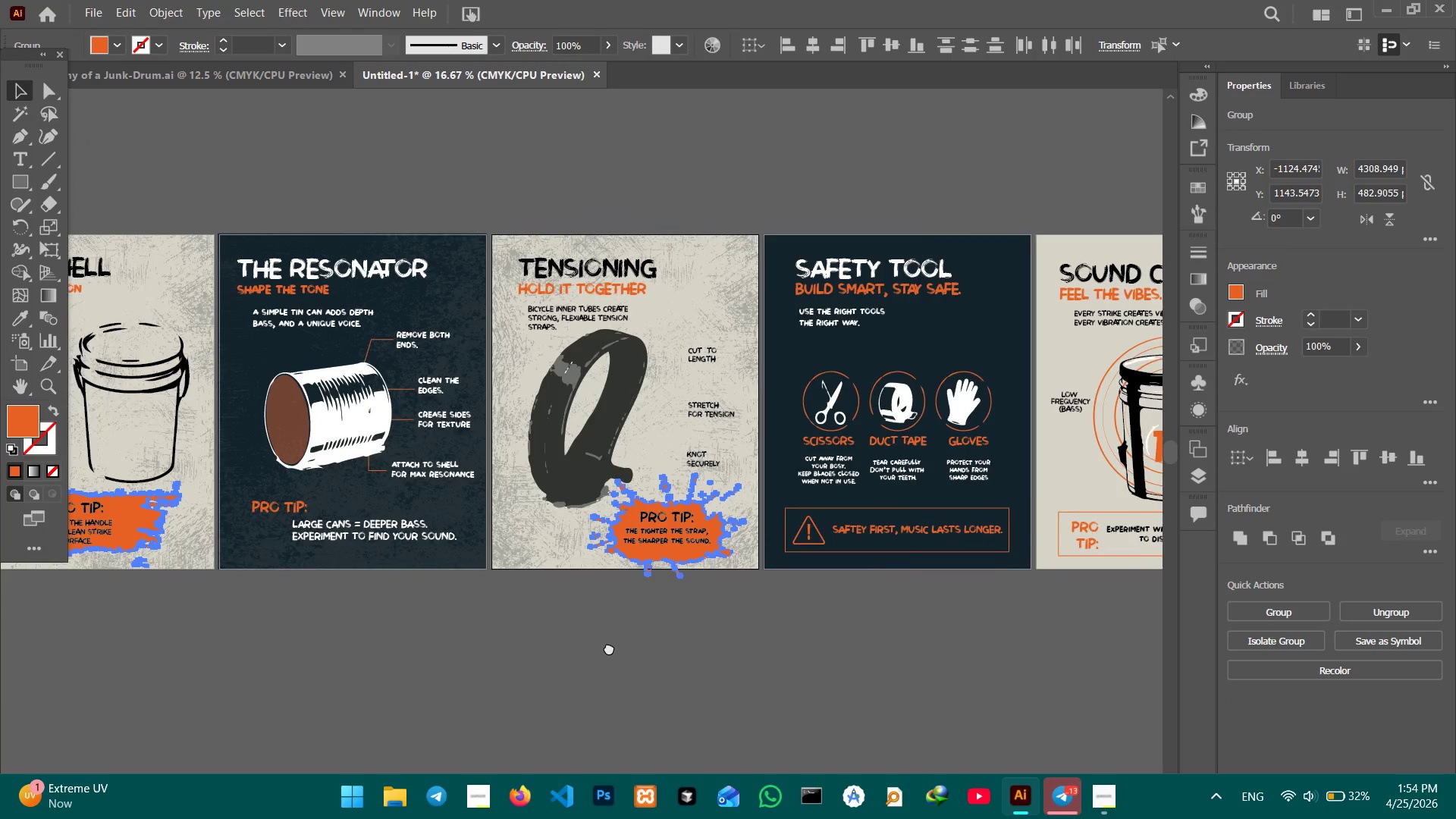 
left_click([167, 560])
 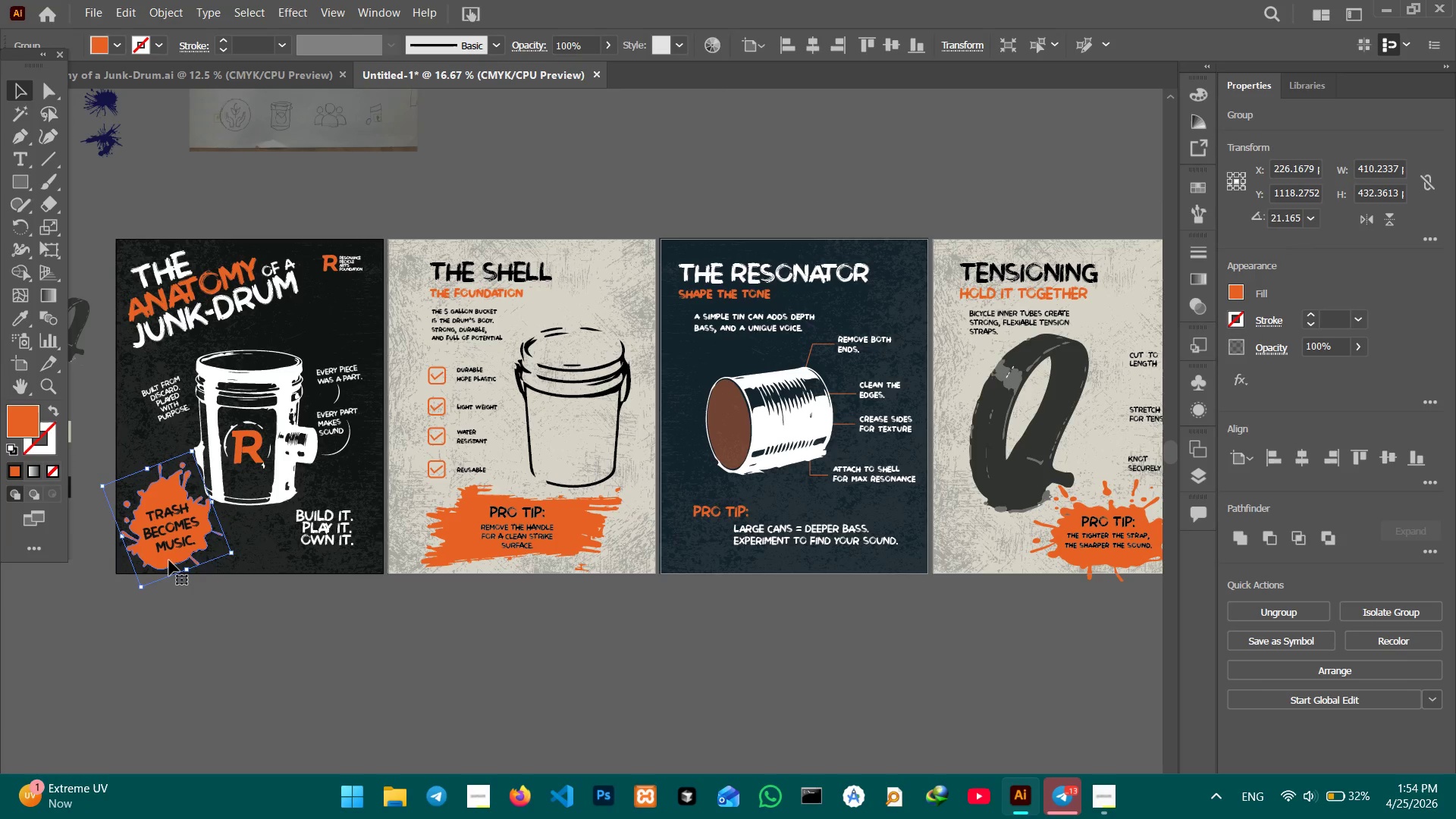 